 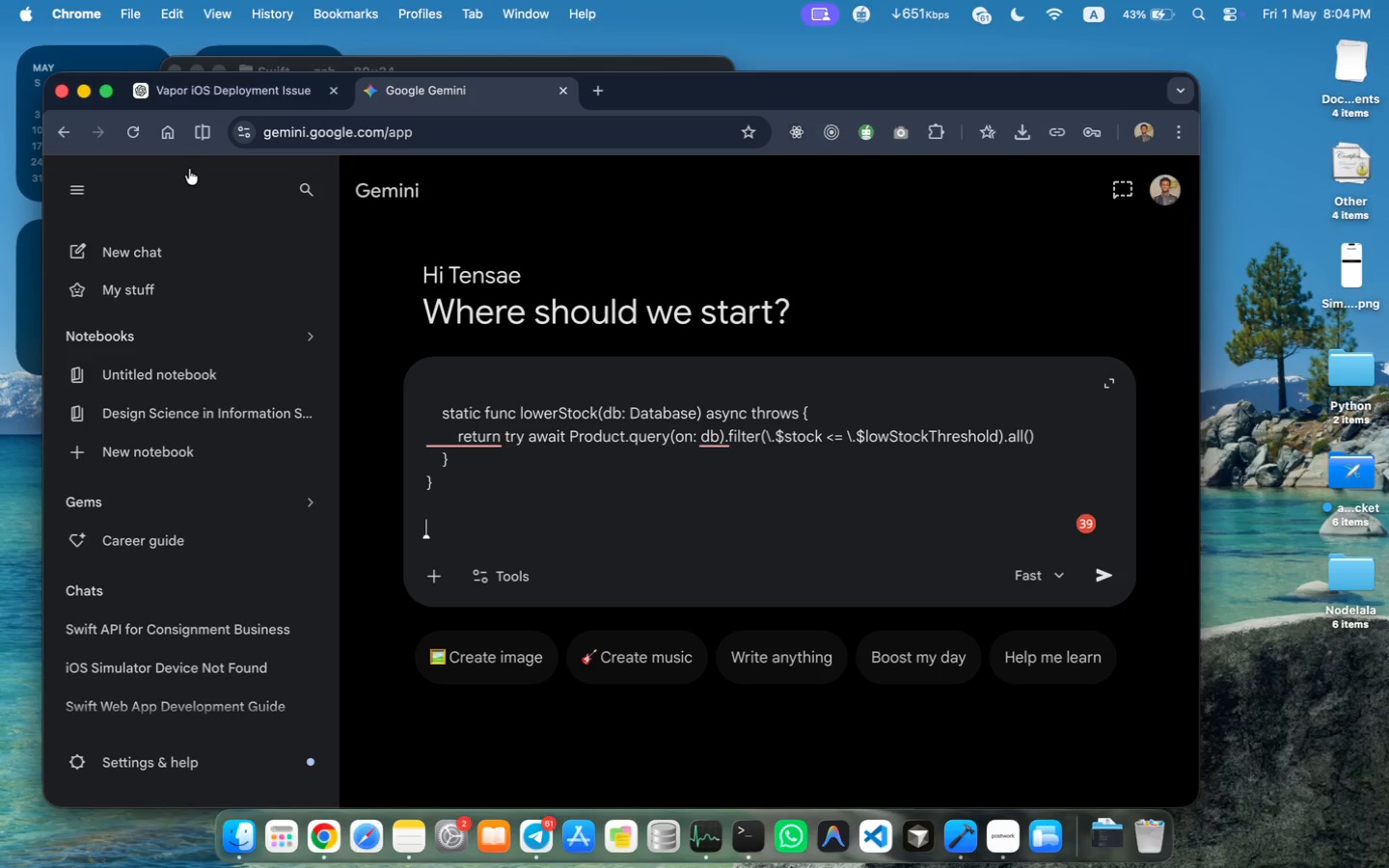 
key(Meta+V)
 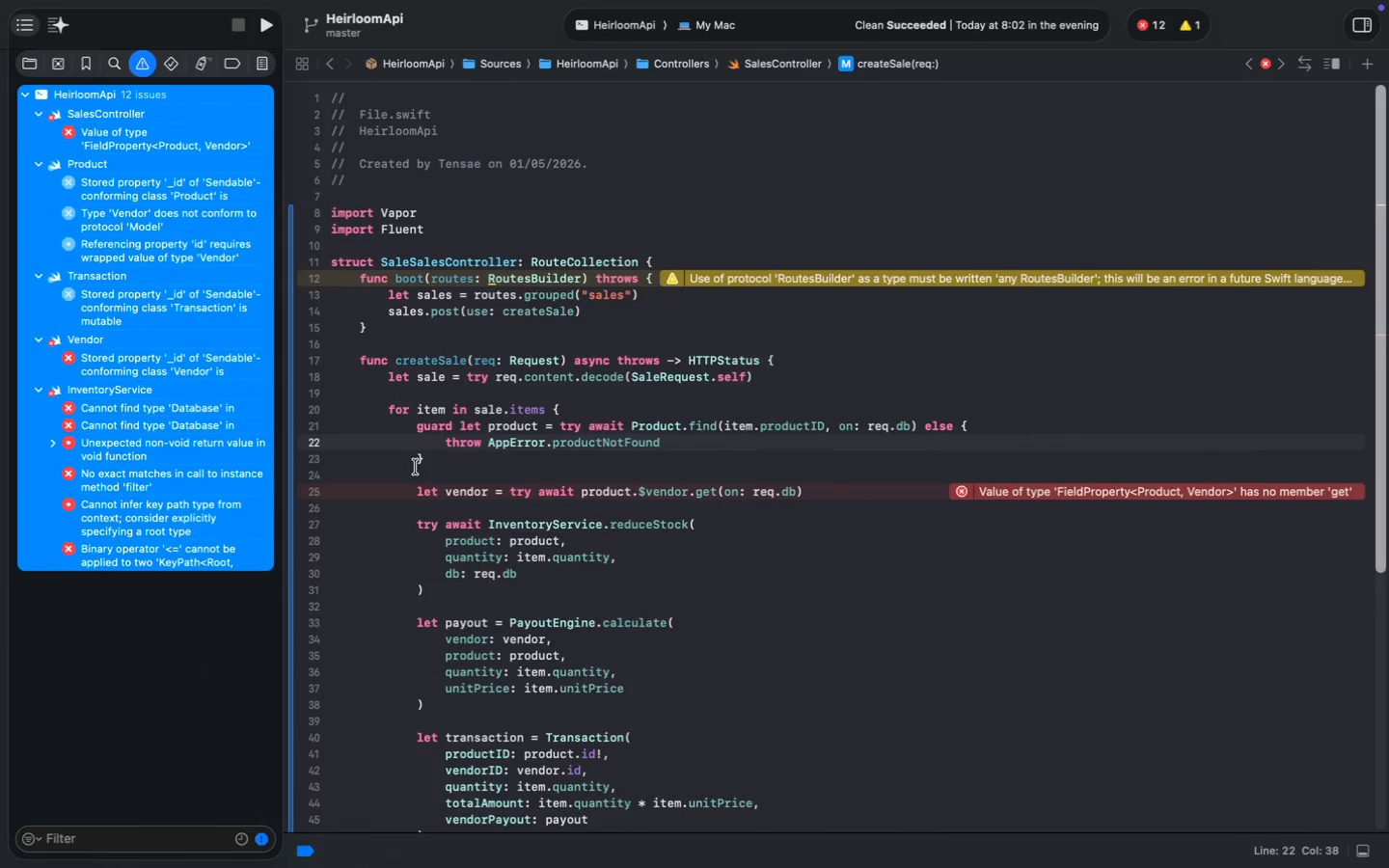 
left_click([730, 521])
 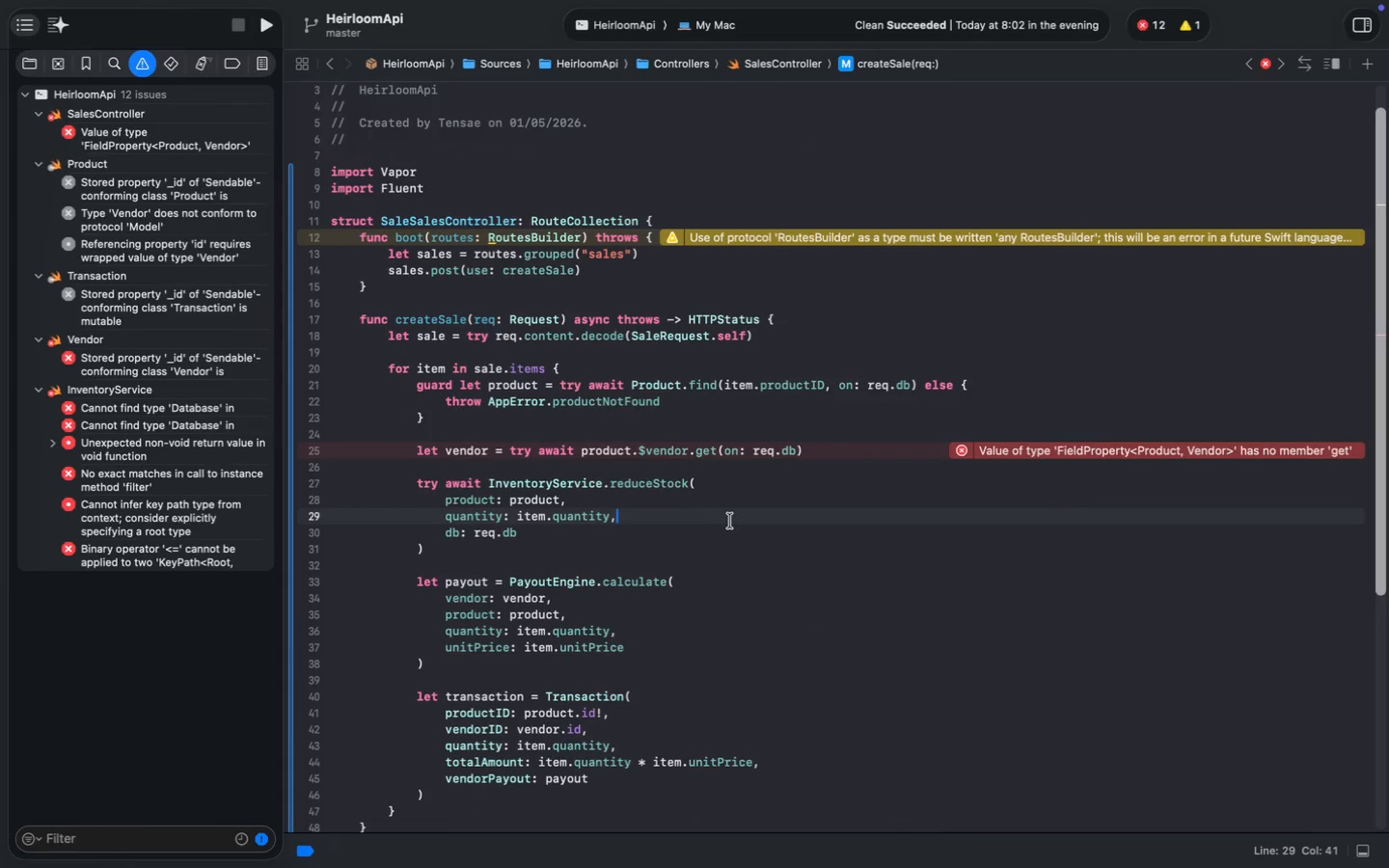 
scroll: coordinate [730, 521], scroll_direction: down, amount: 6.0
 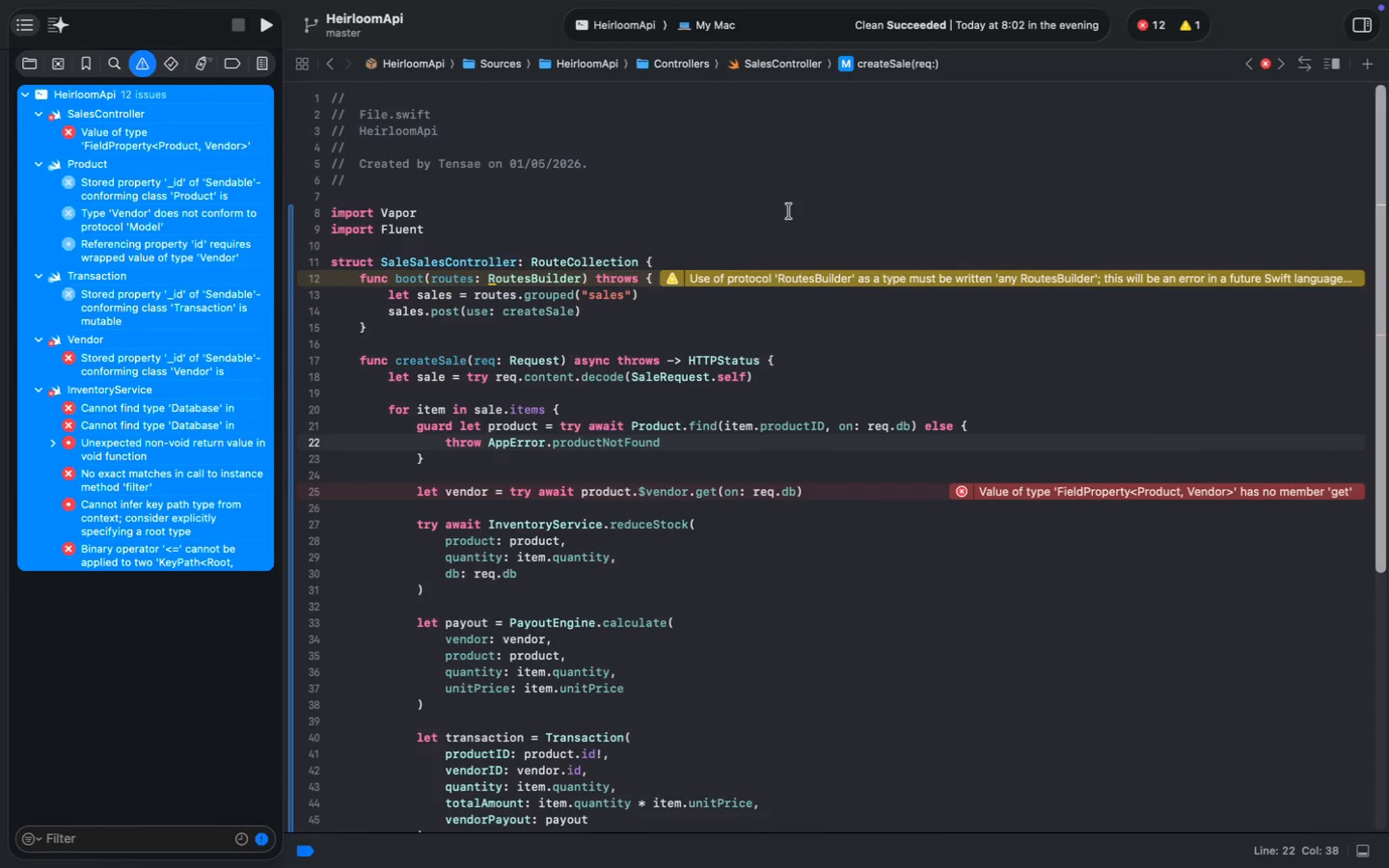 
key(Meta+A)
 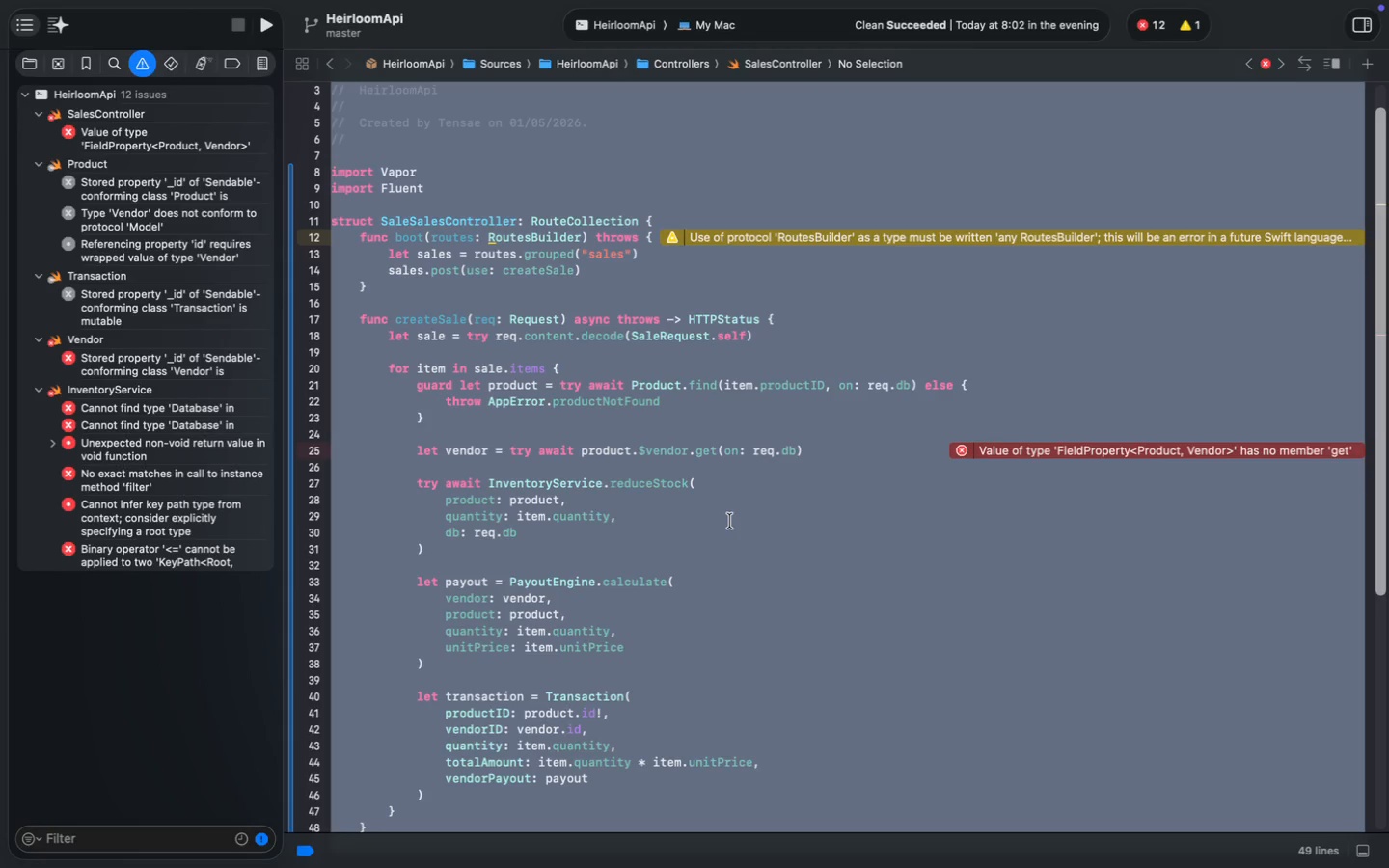 
key(Meta+CommandLeft)
 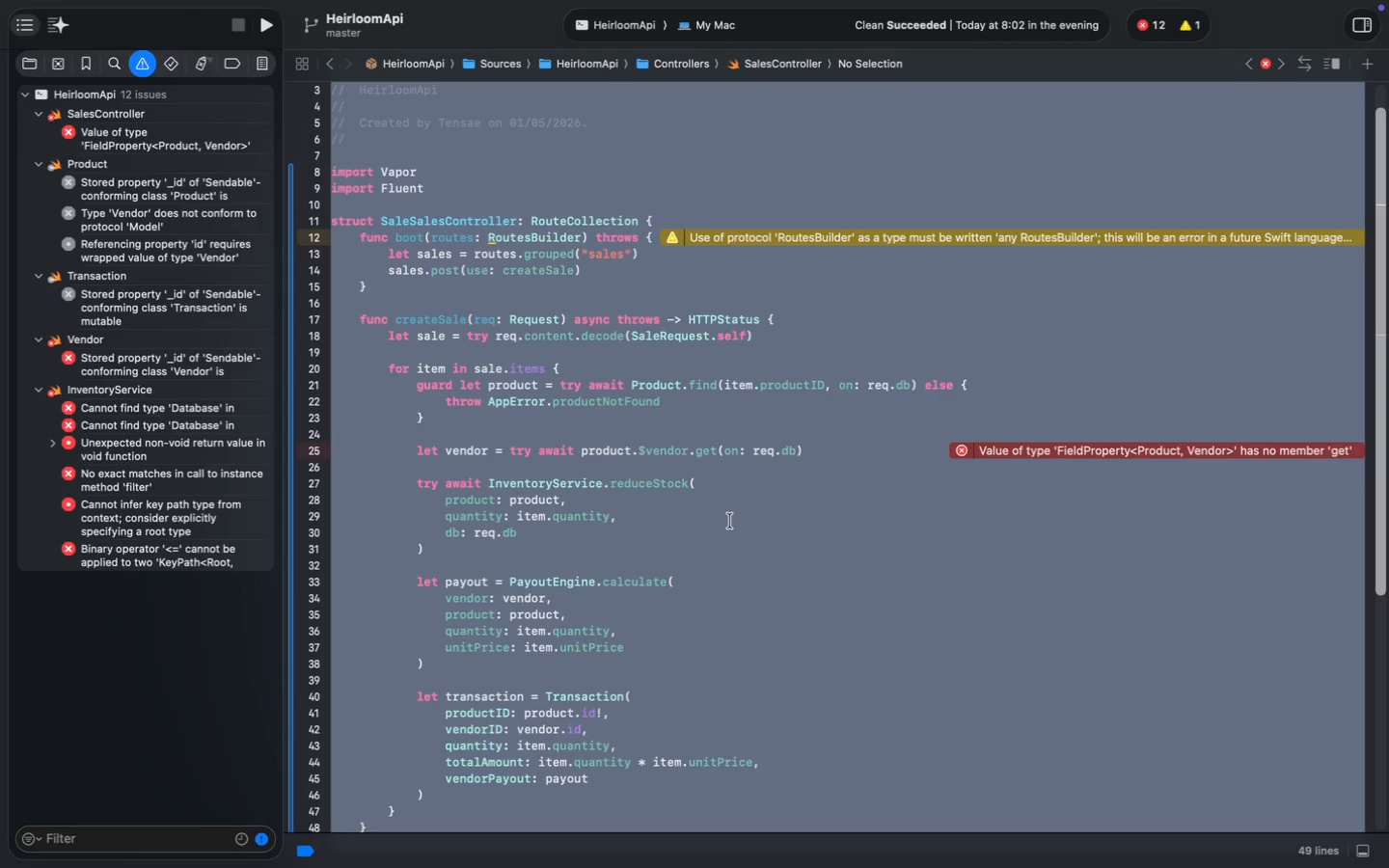 
key(Meta+C)
 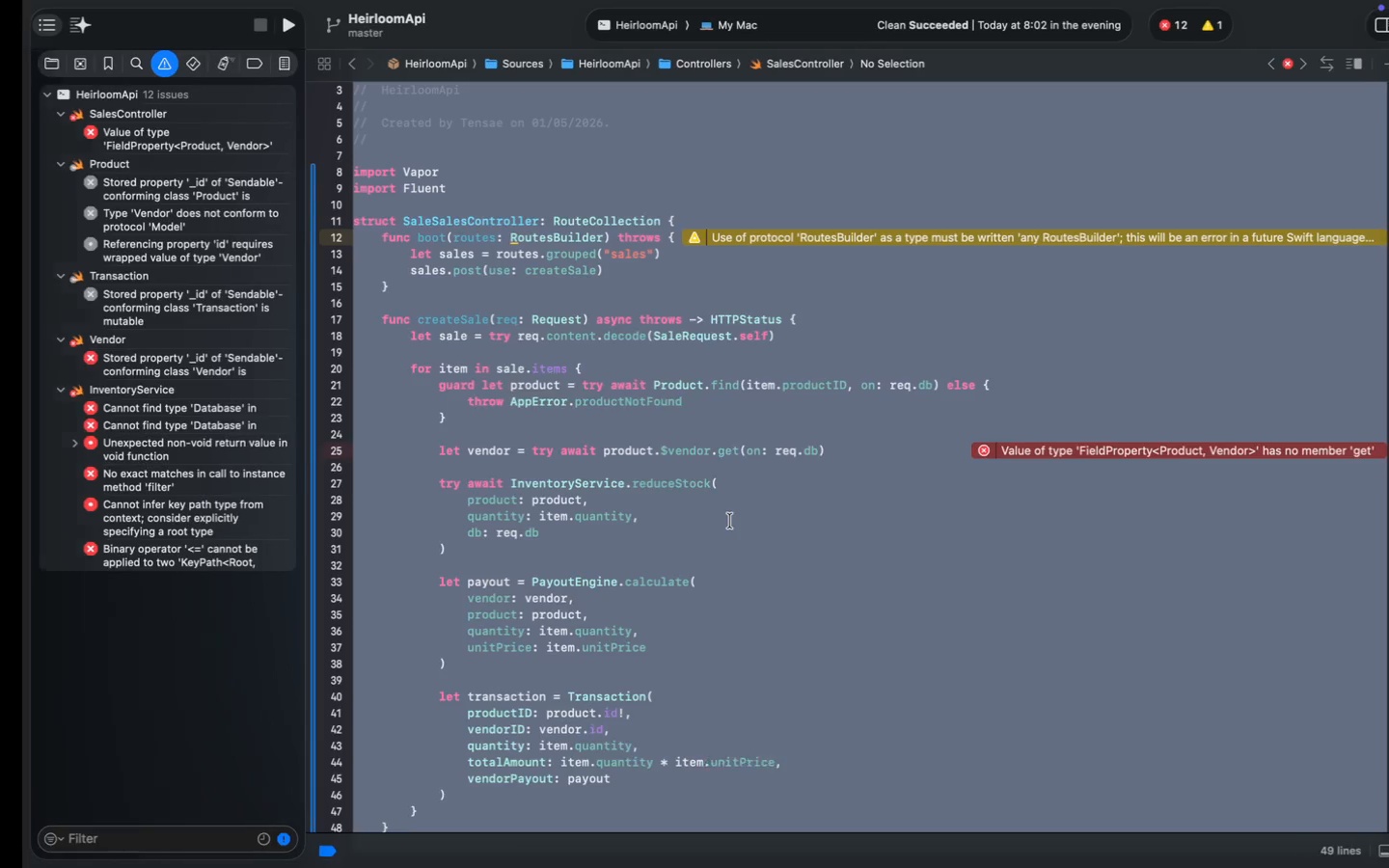 
key(Shift+Enter)
 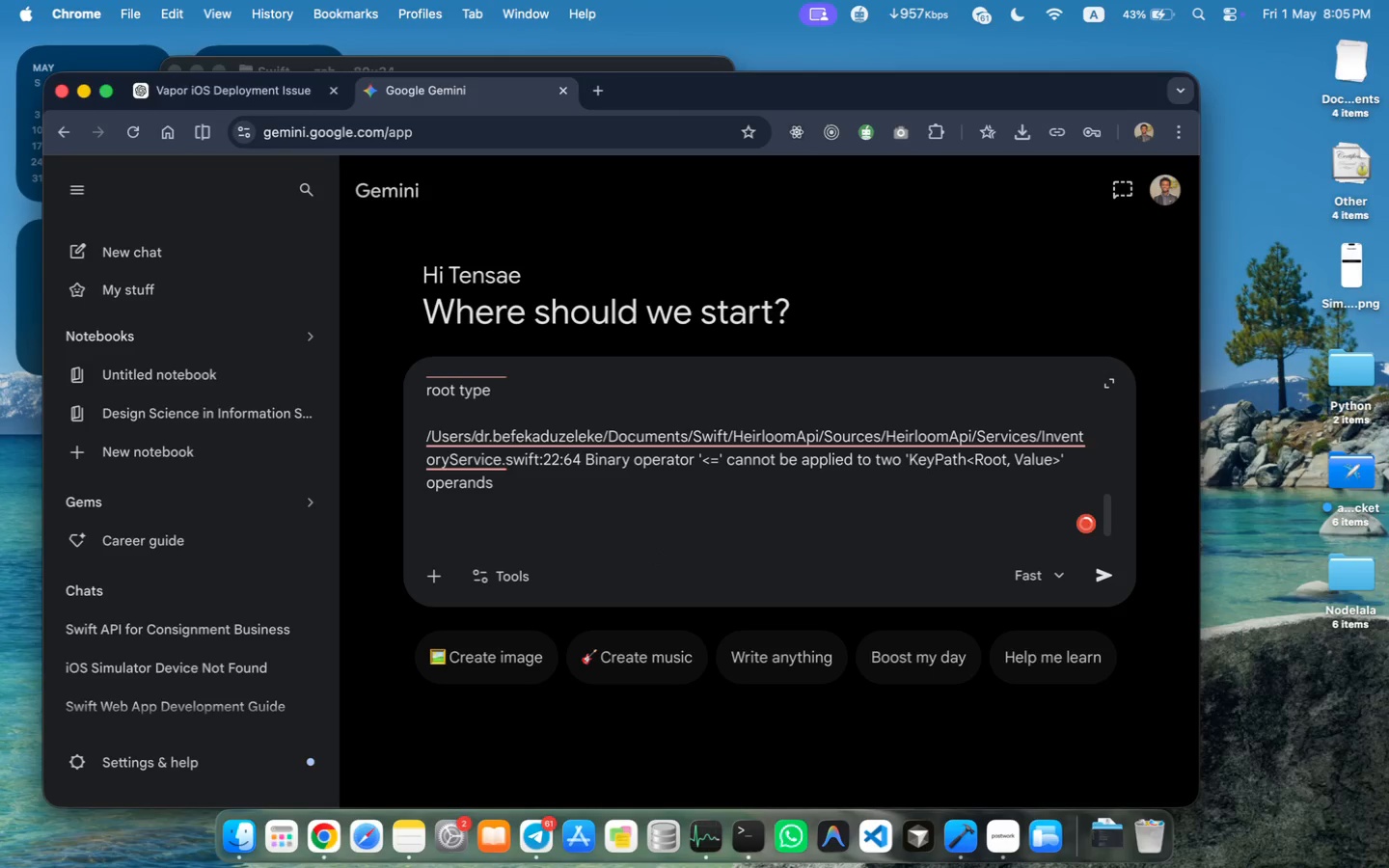 
key(Meta+V)
 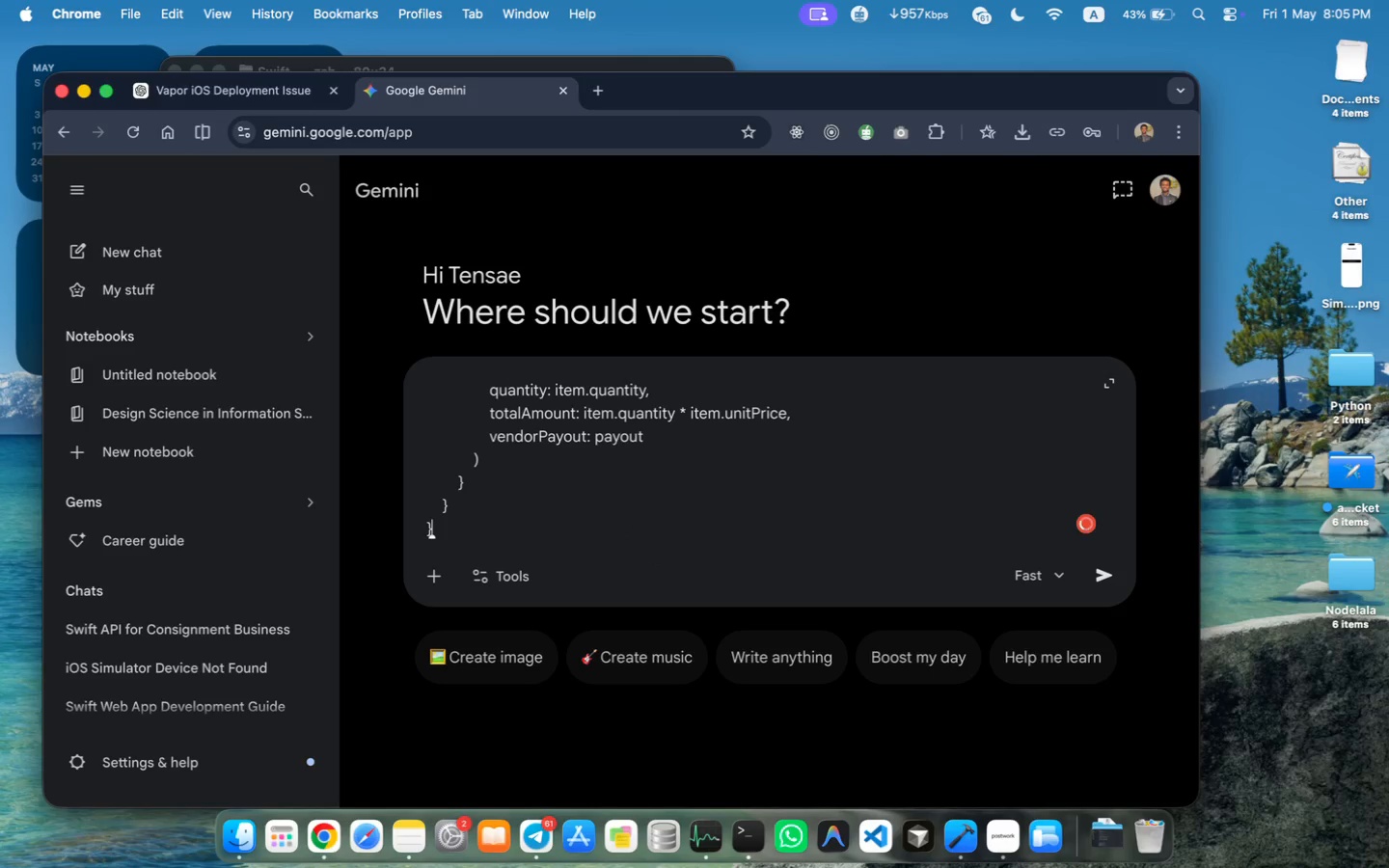 
key(Meta+A)
 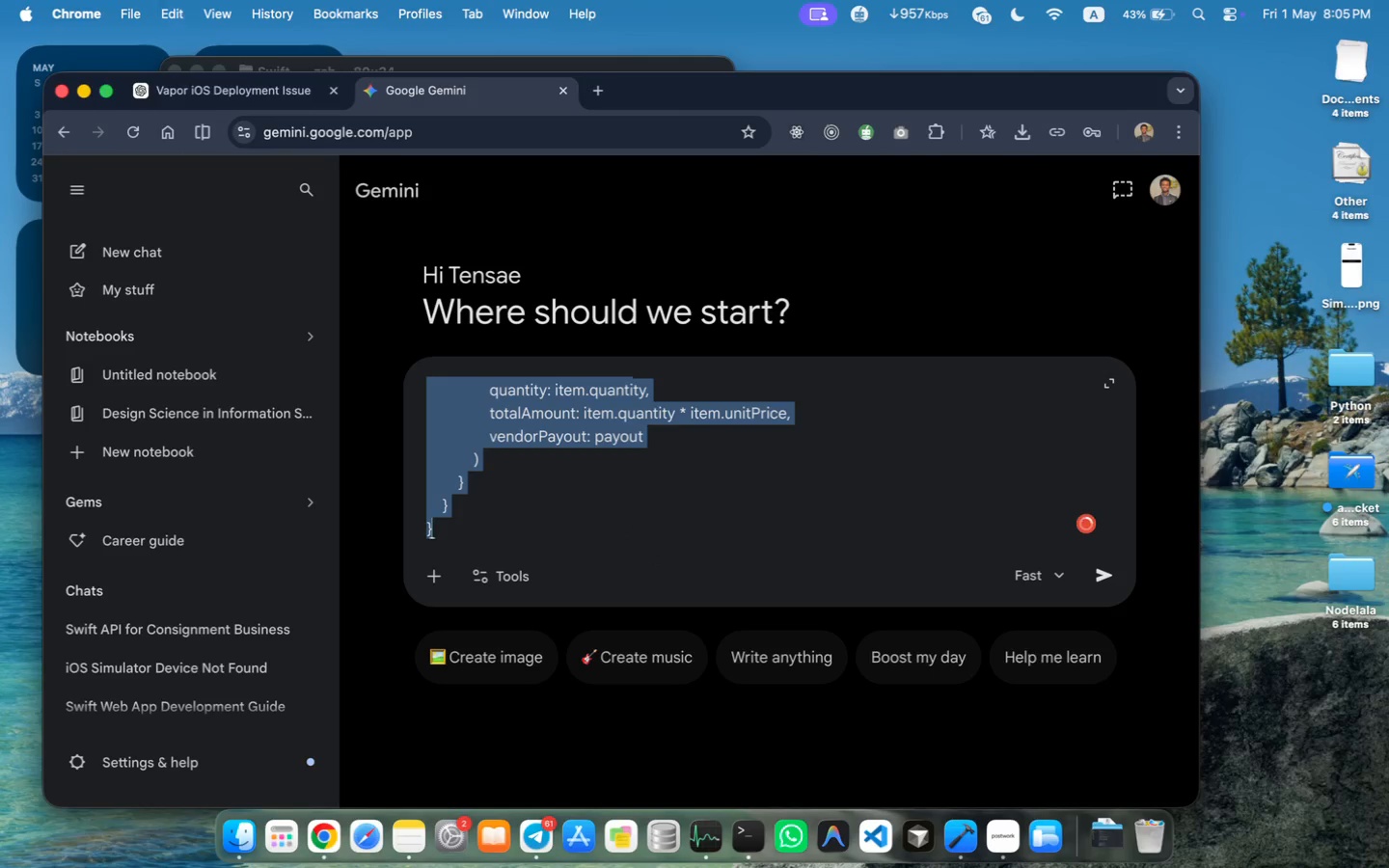 
key(Meta+C)
 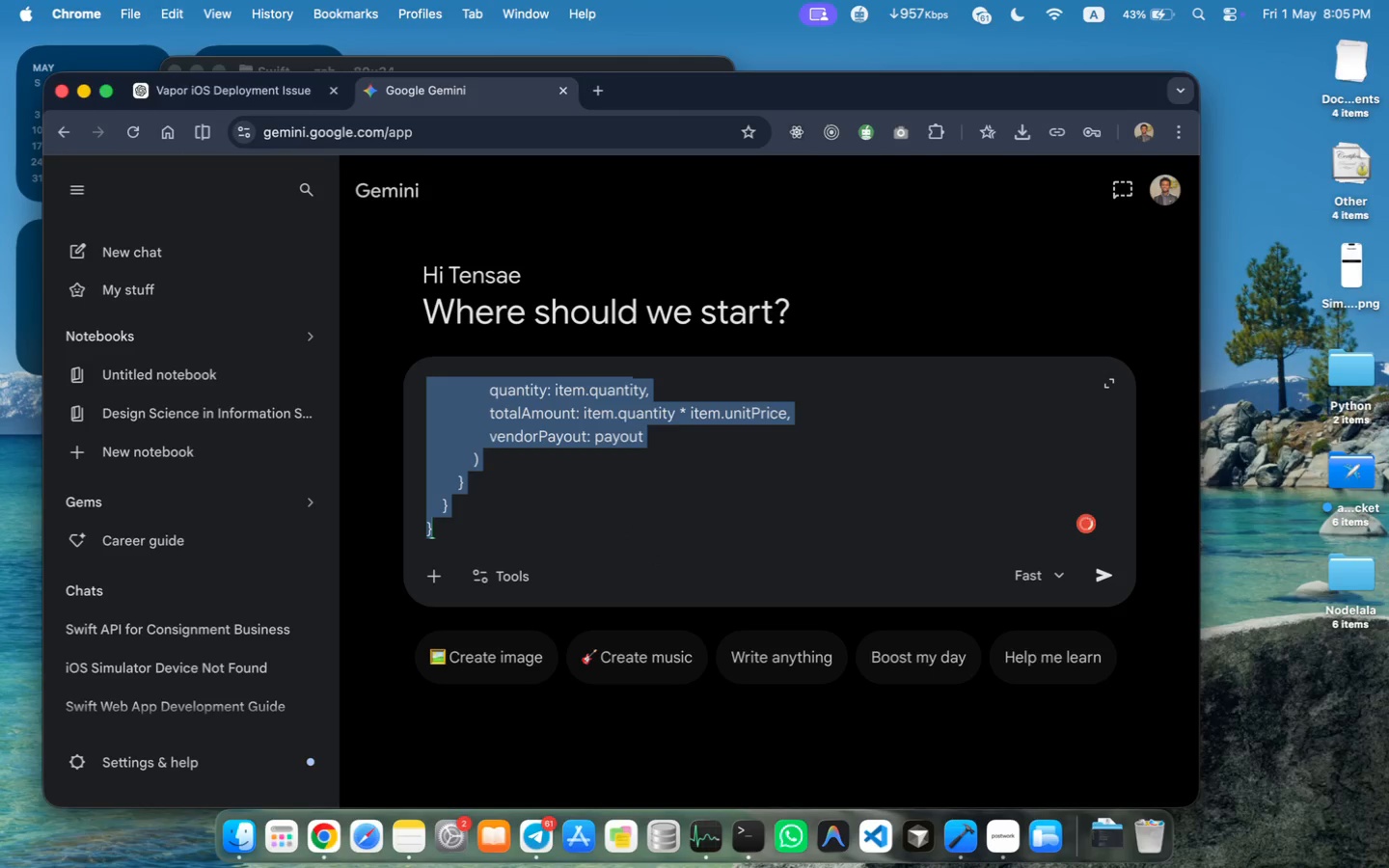 
key(Meta+C)
 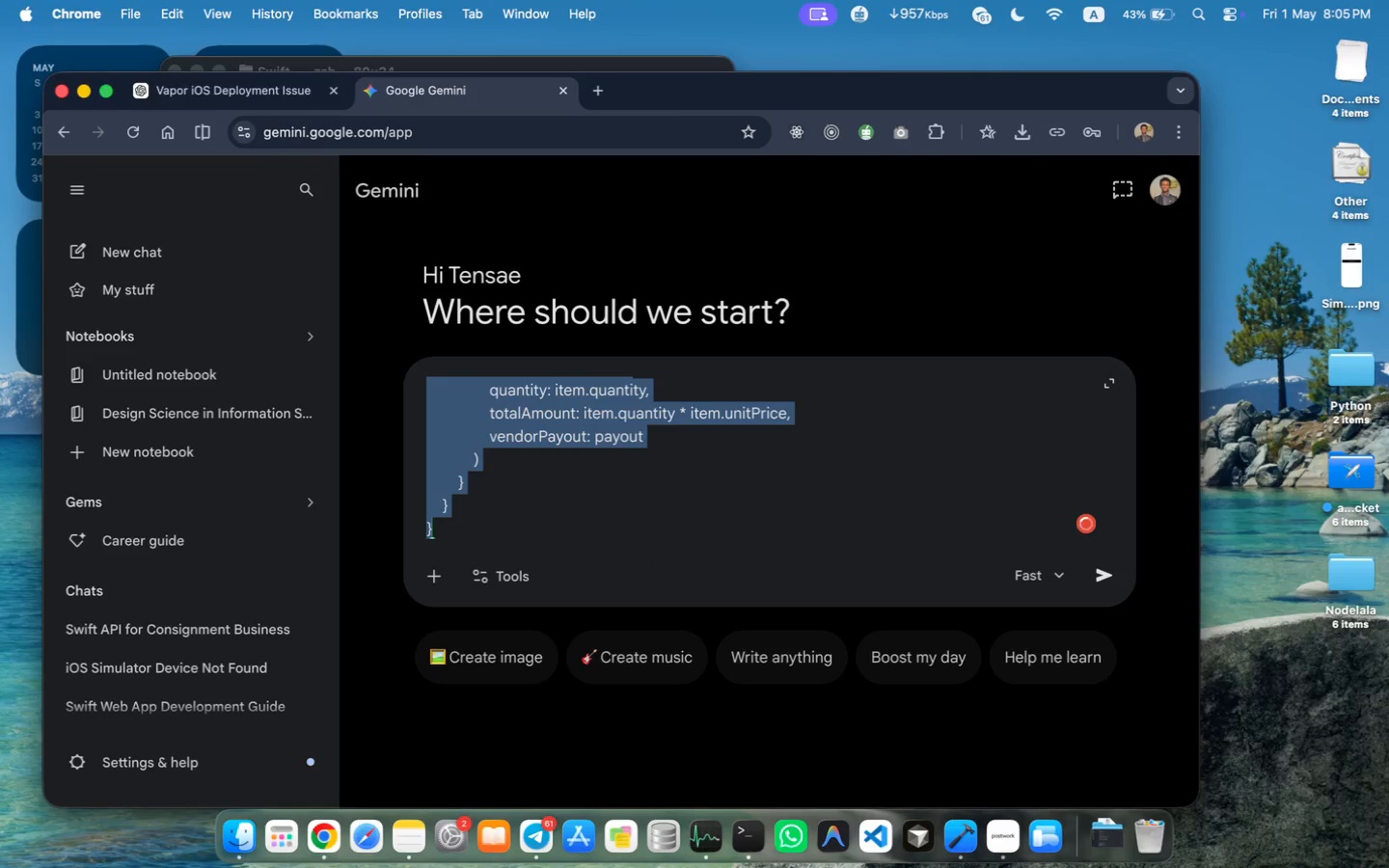 
key(Enter)
 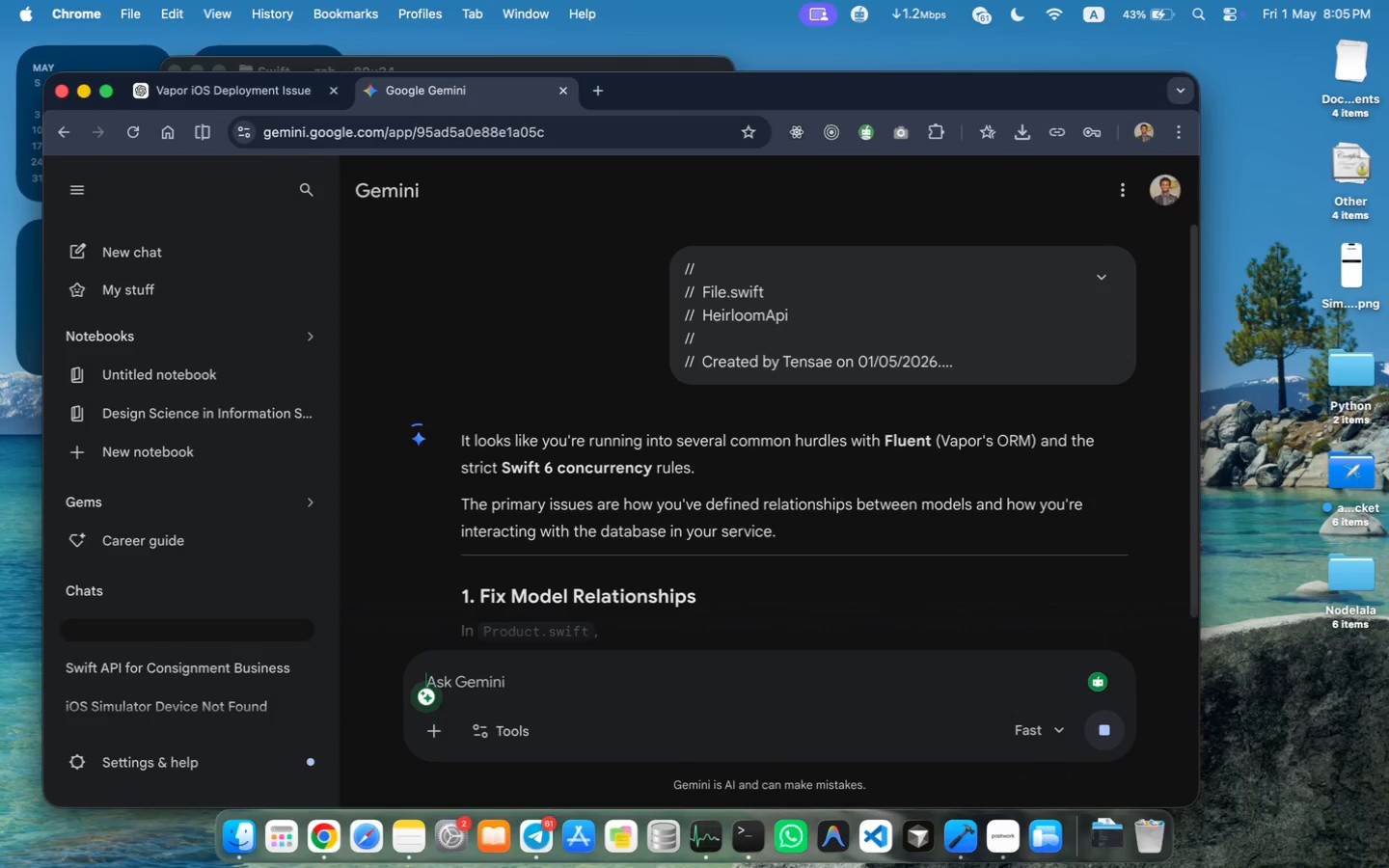 
wait(5.8)
 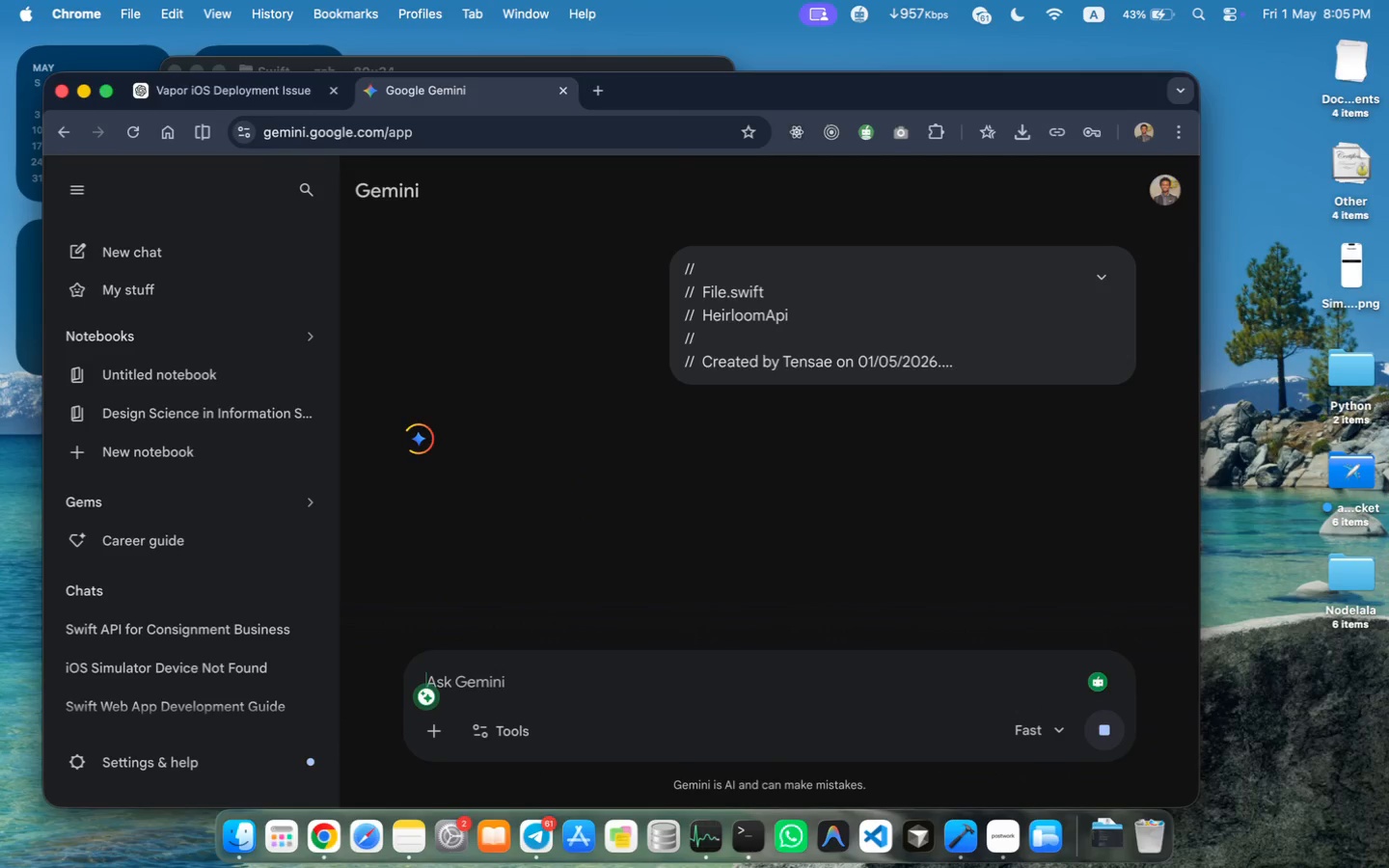 
scroll: coordinate [831, 502], scroll_direction: down, amount: 12.0
 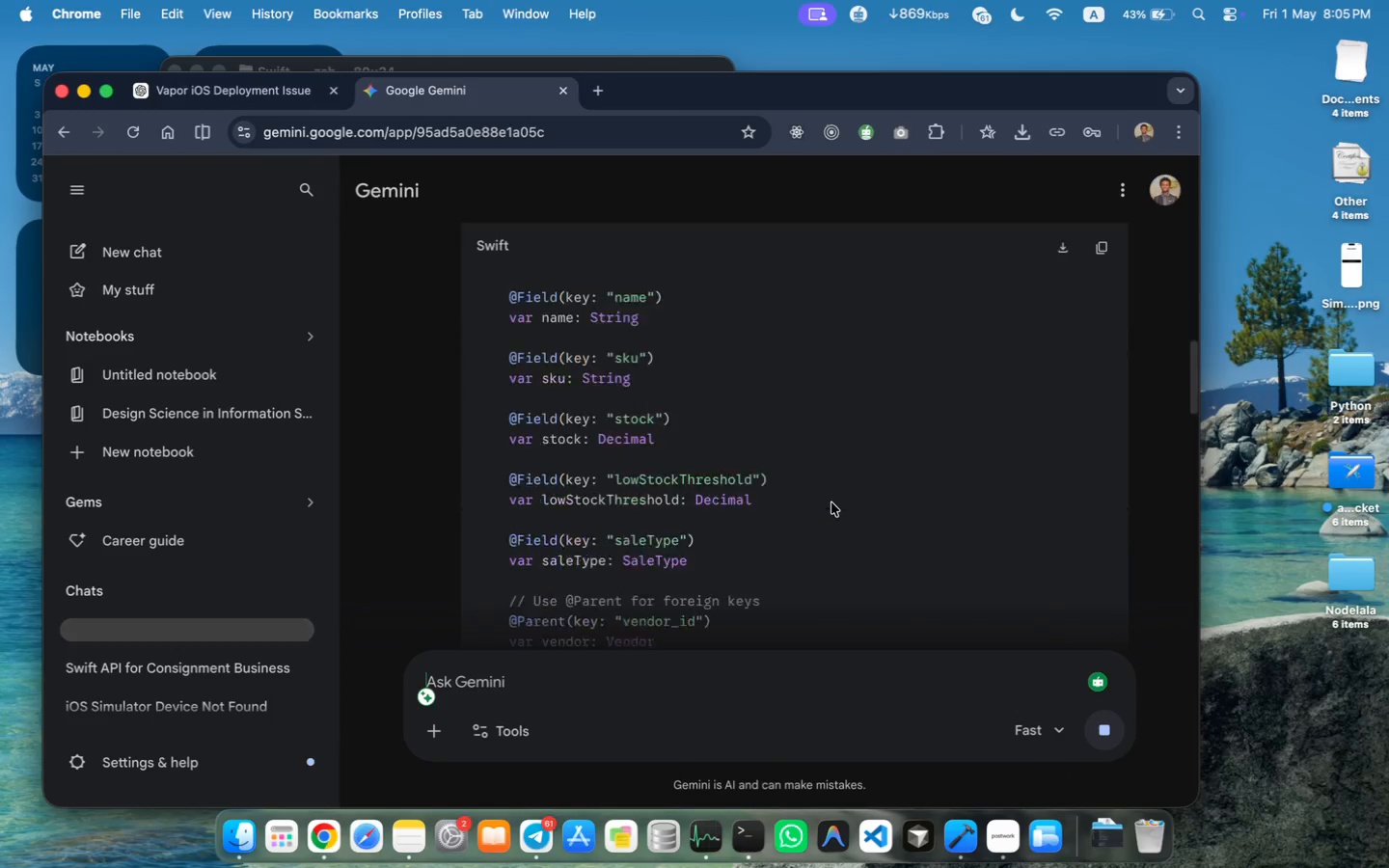 
scroll: coordinate [831, 502], scroll_direction: up, amount: 8.0
 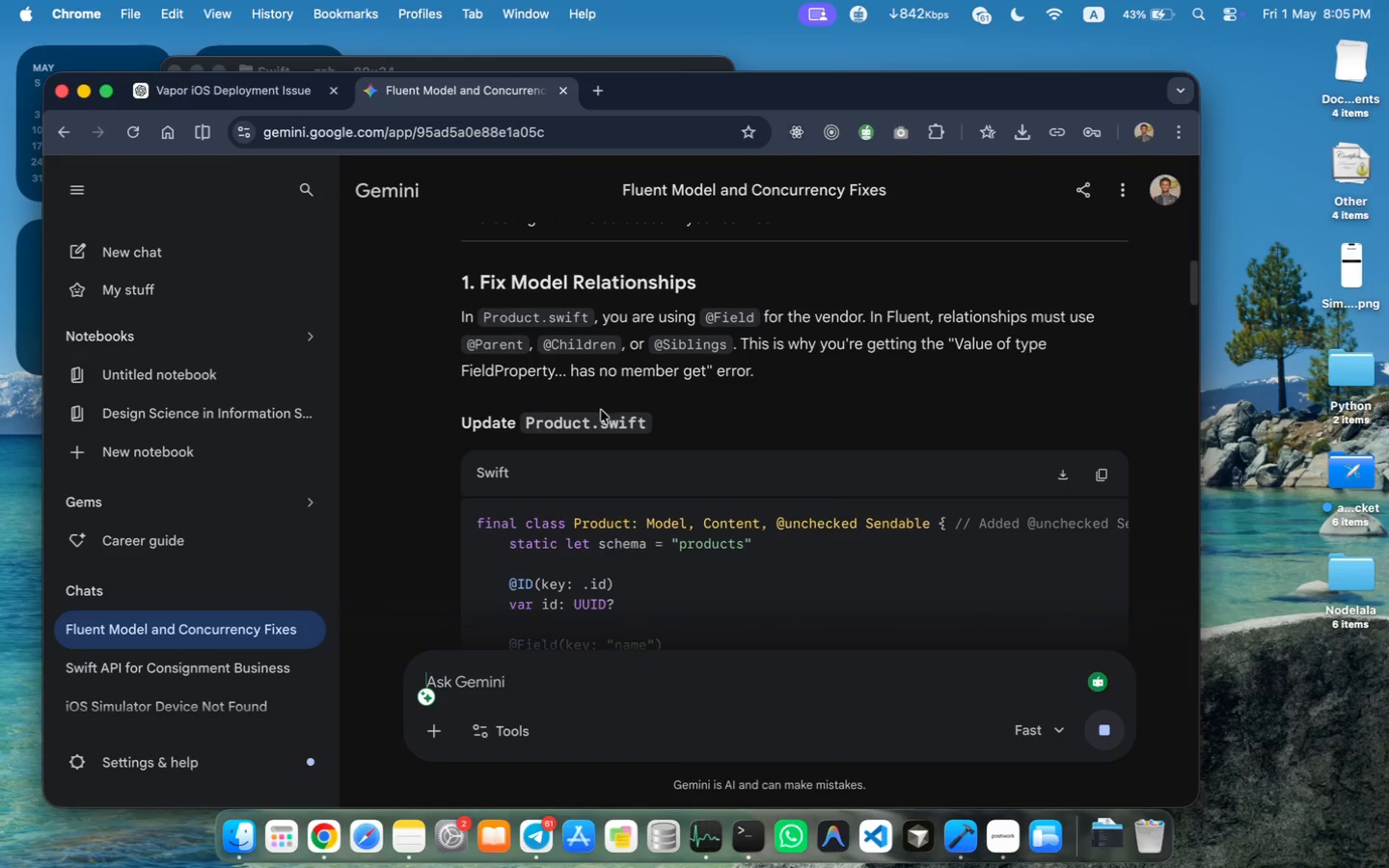 
left_click([104, 95])